 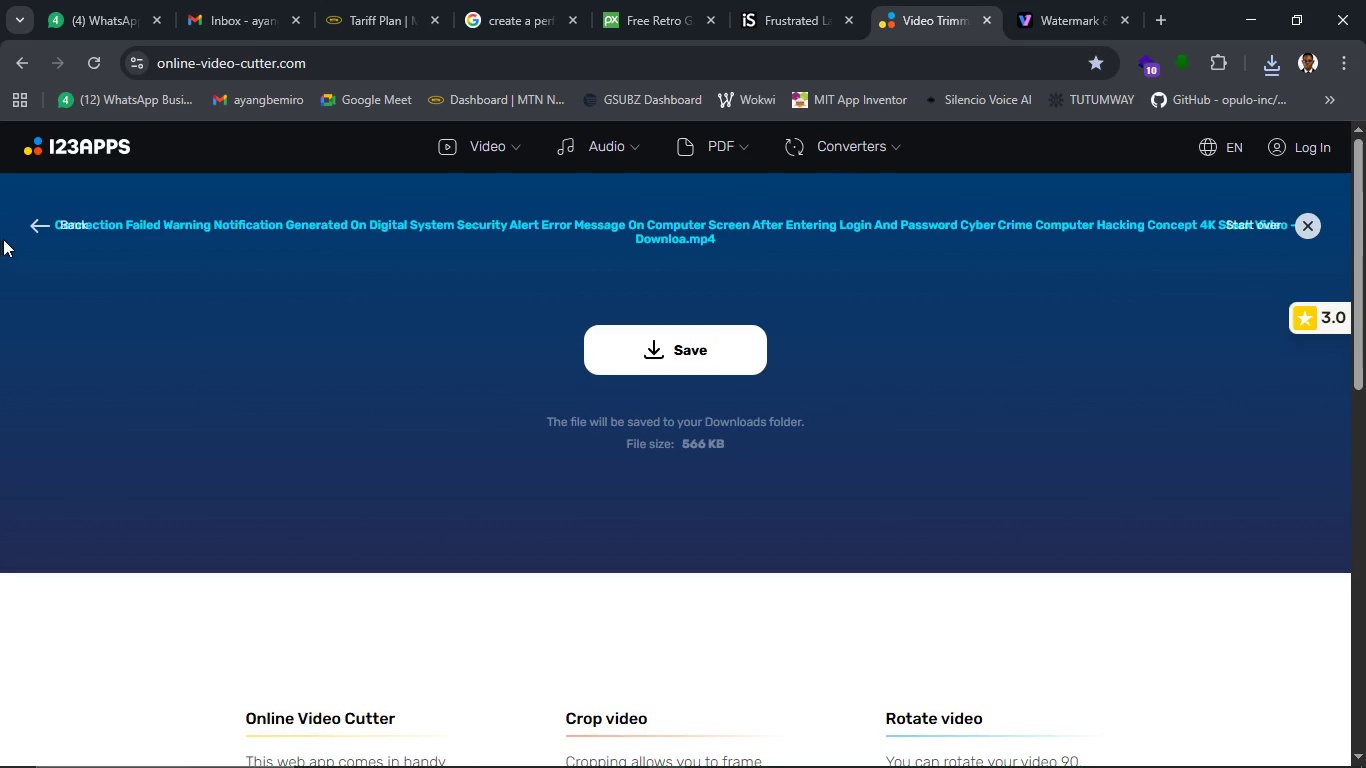 
left_click([1316, 220])
 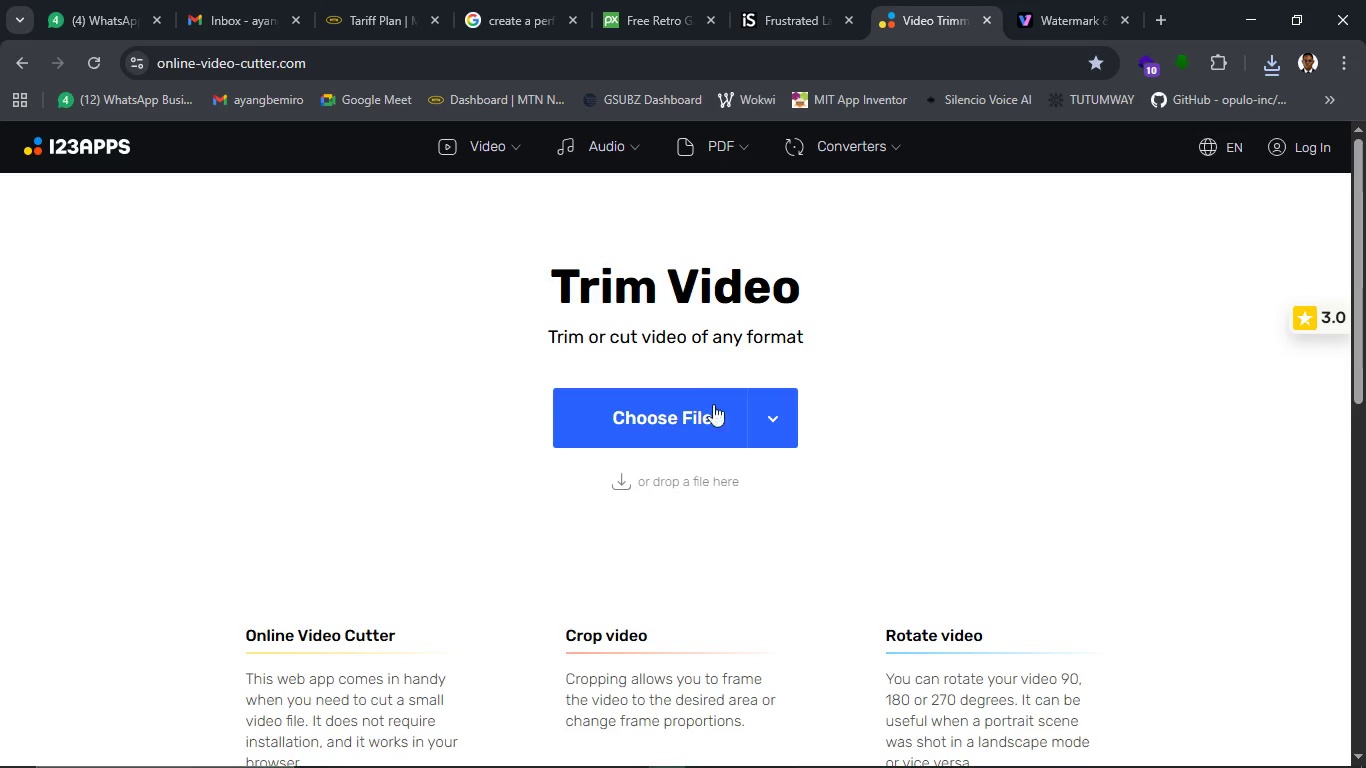 
left_click([675, 410])
 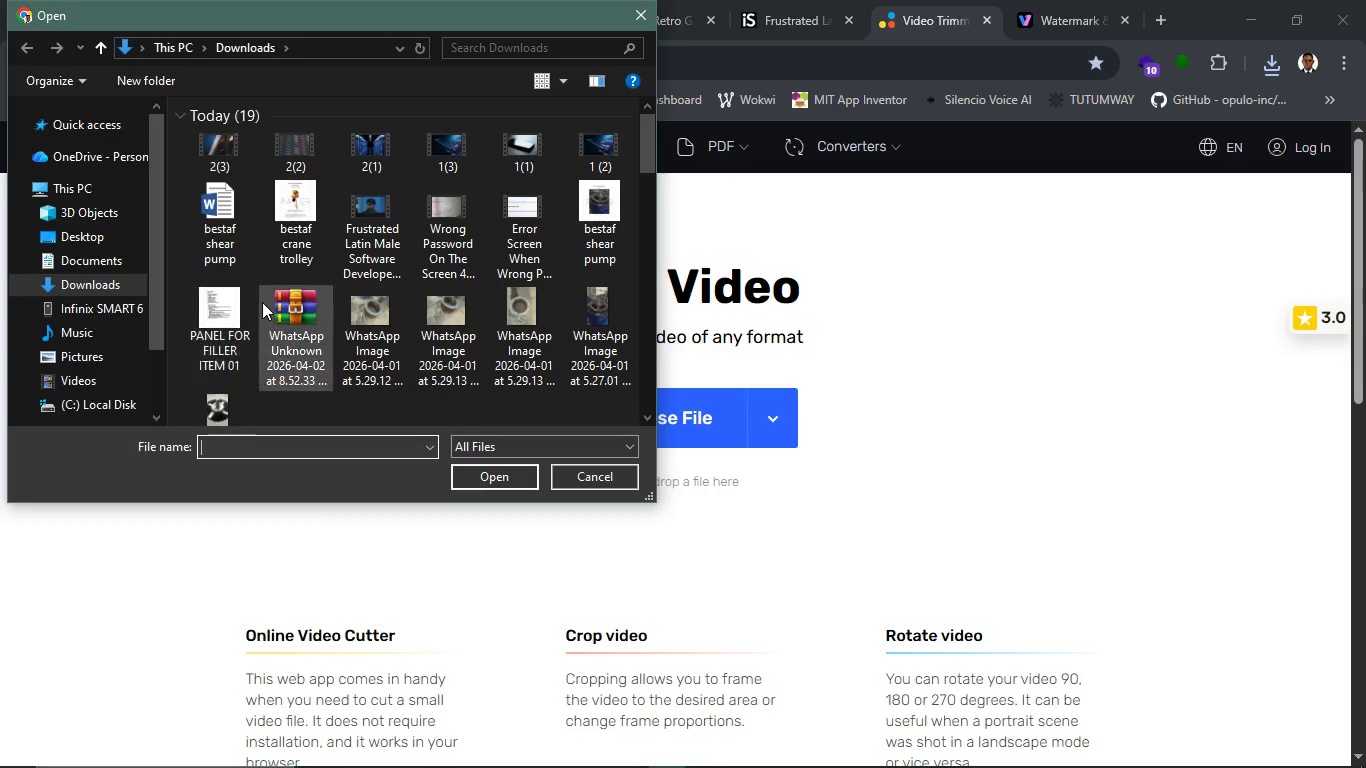 
wait(6.45)
 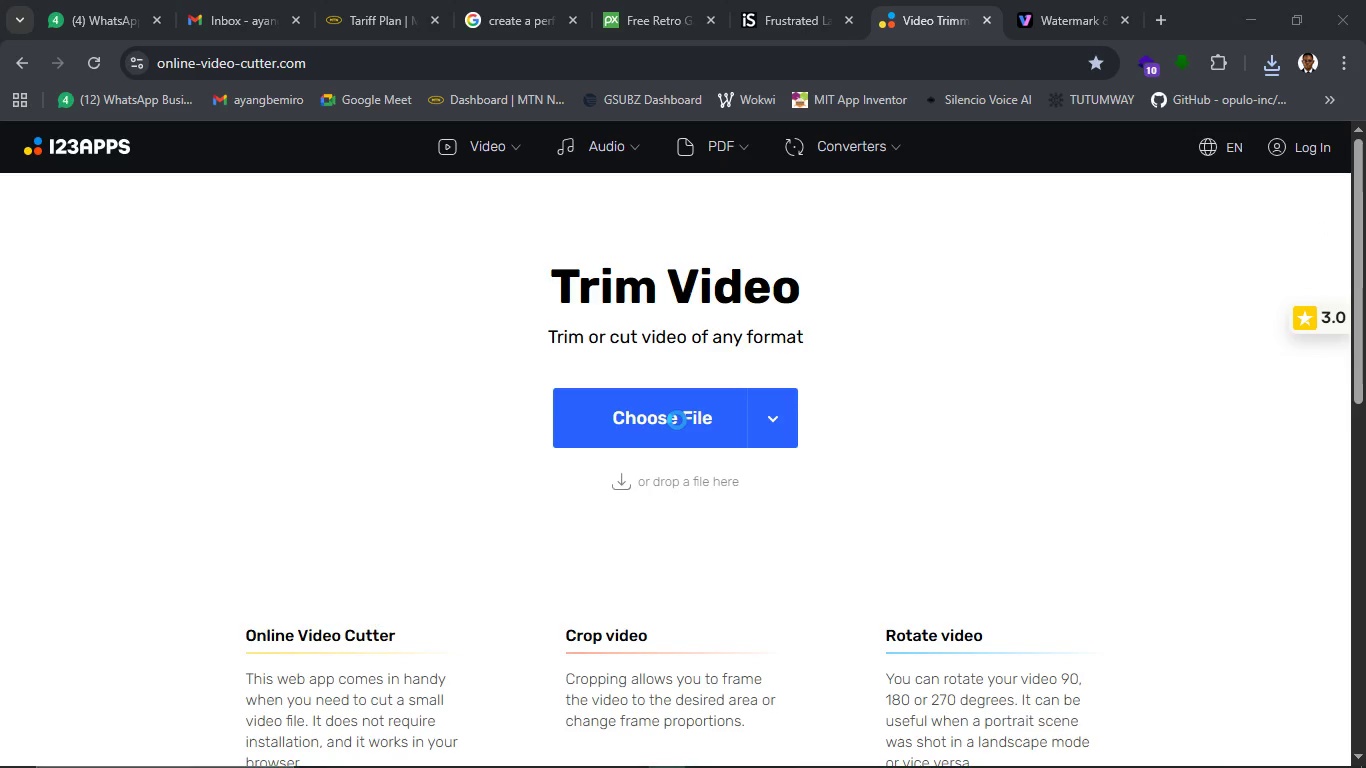 
left_click([372, 248])
 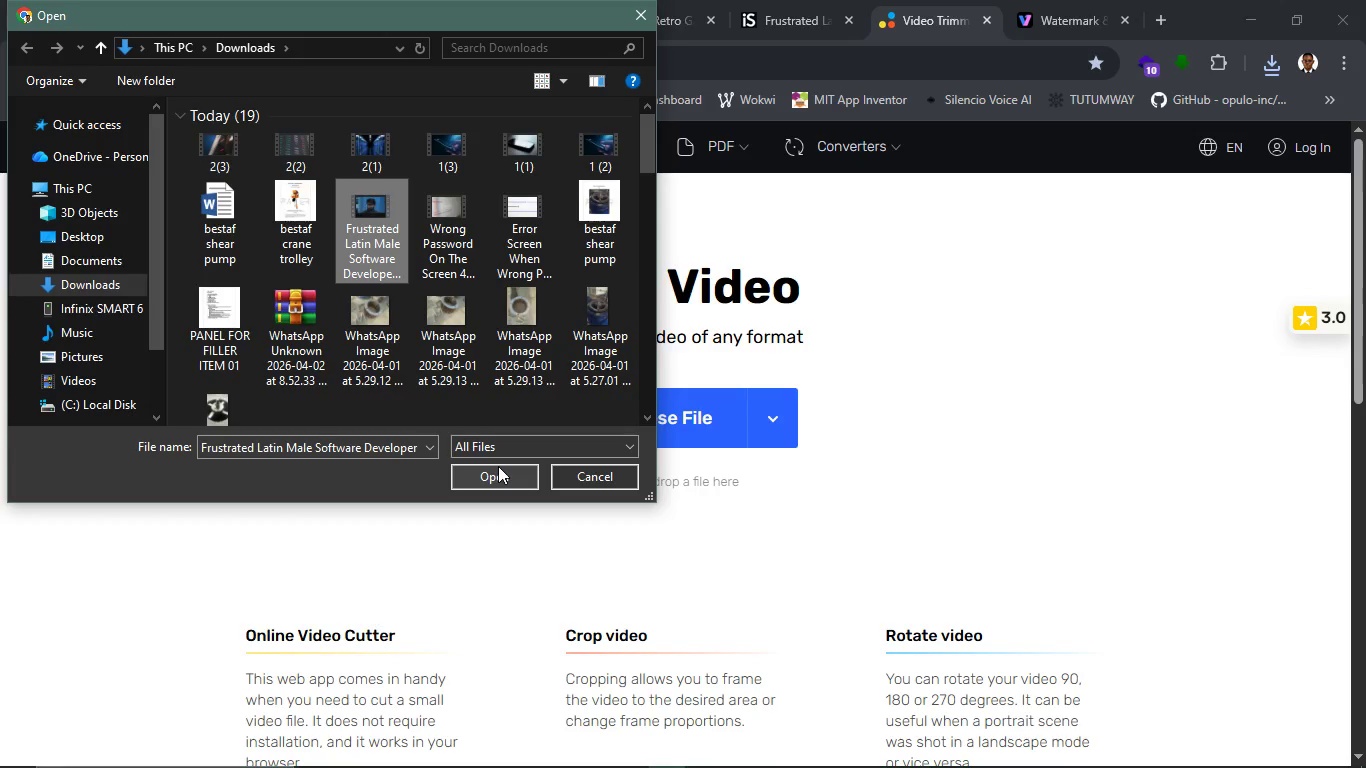 
left_click([498, 466])
 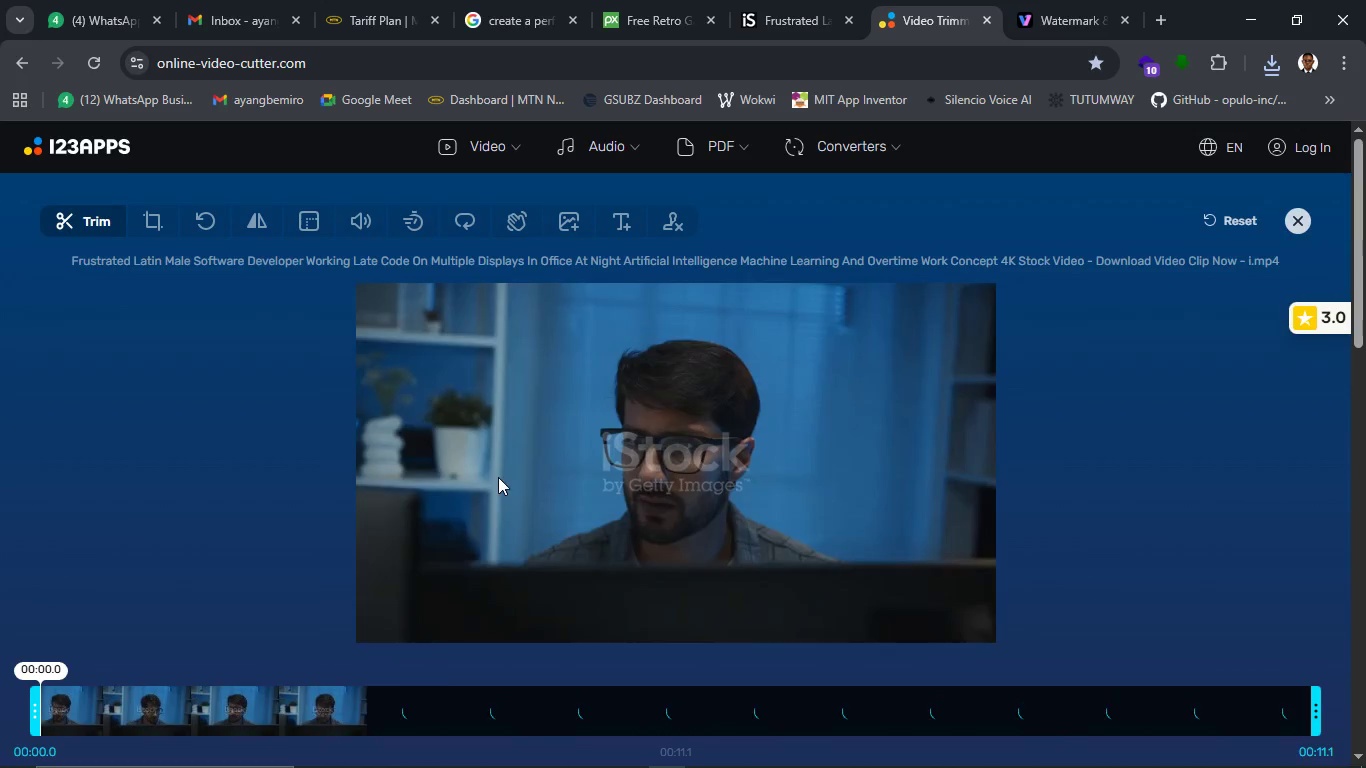 
mouse_move([744, 641])
 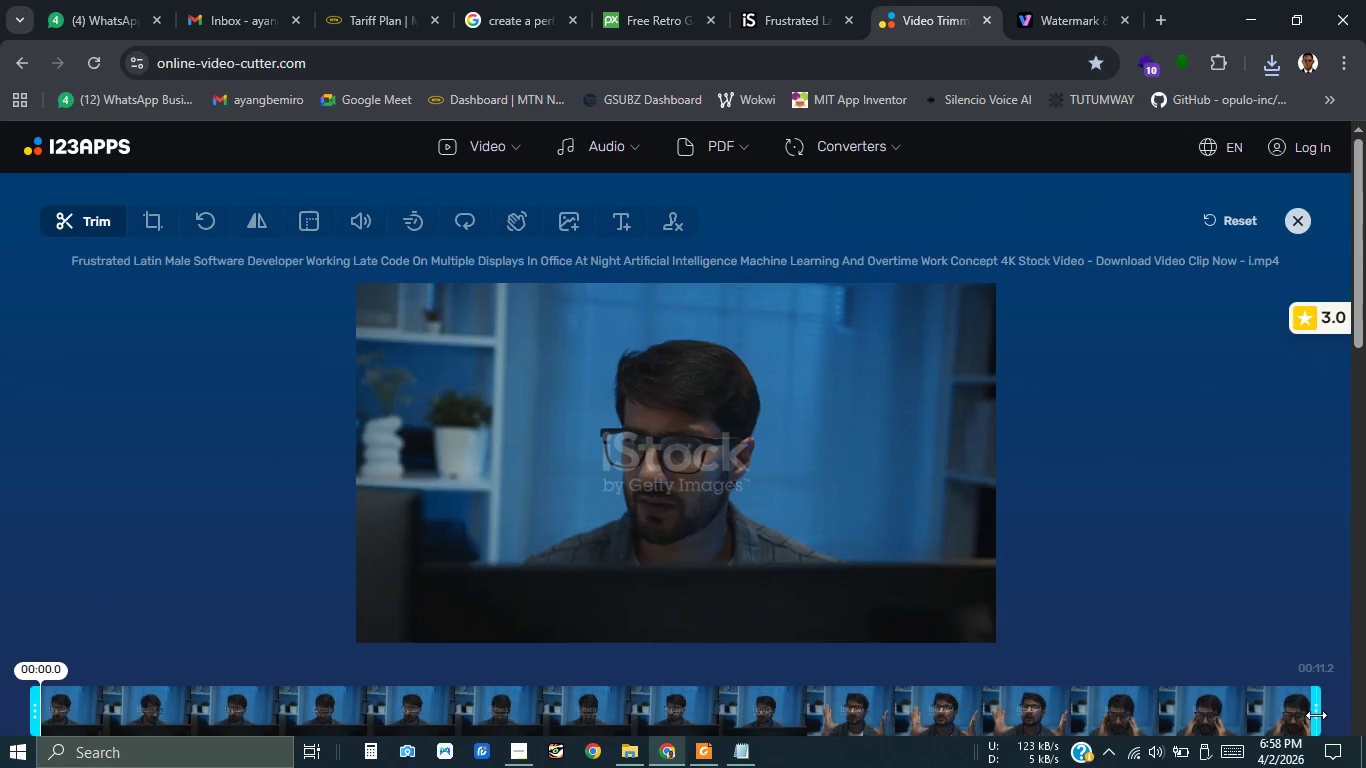 
left_click_drag(start_coordinate=[1316, 715], to_coordinate=[639, 729])
 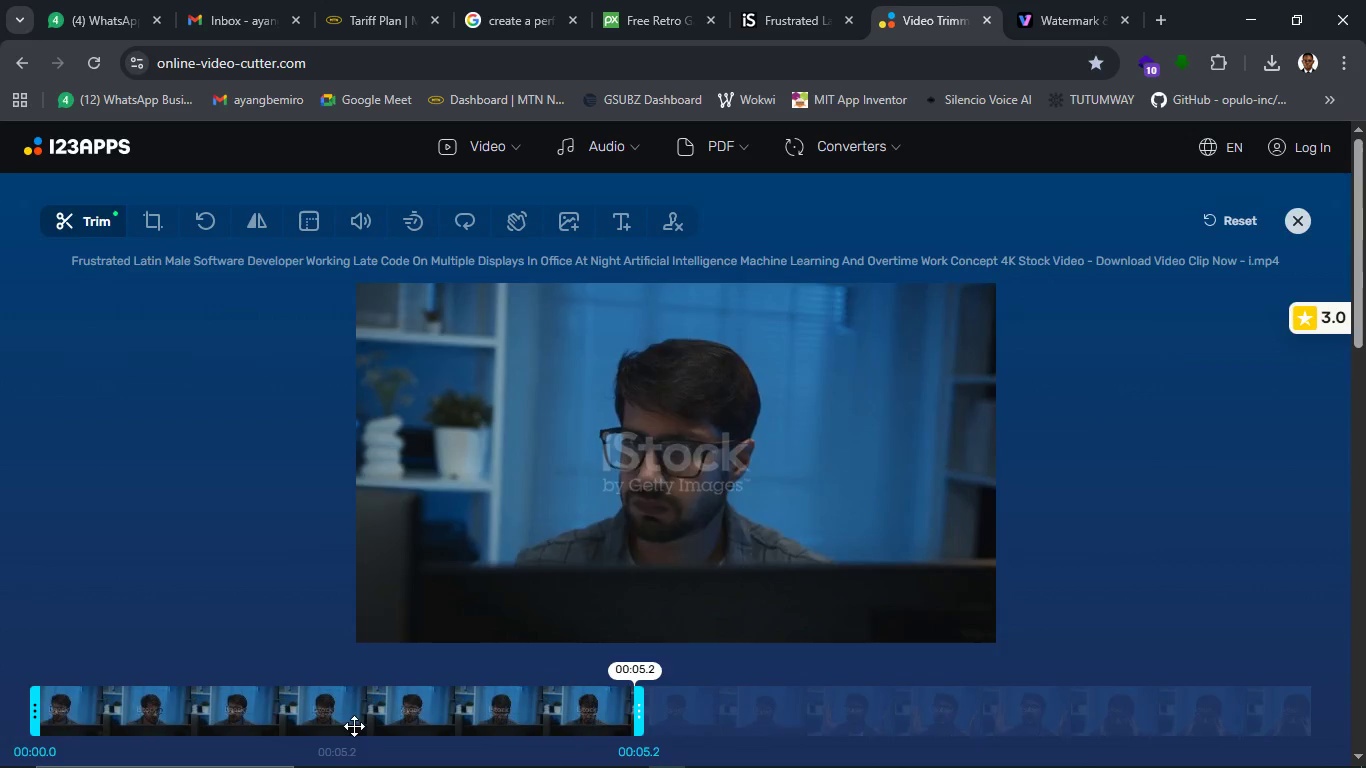 
left_click_drag(start_coordinate=[354, 726], to_coordinate=[439, 723])
 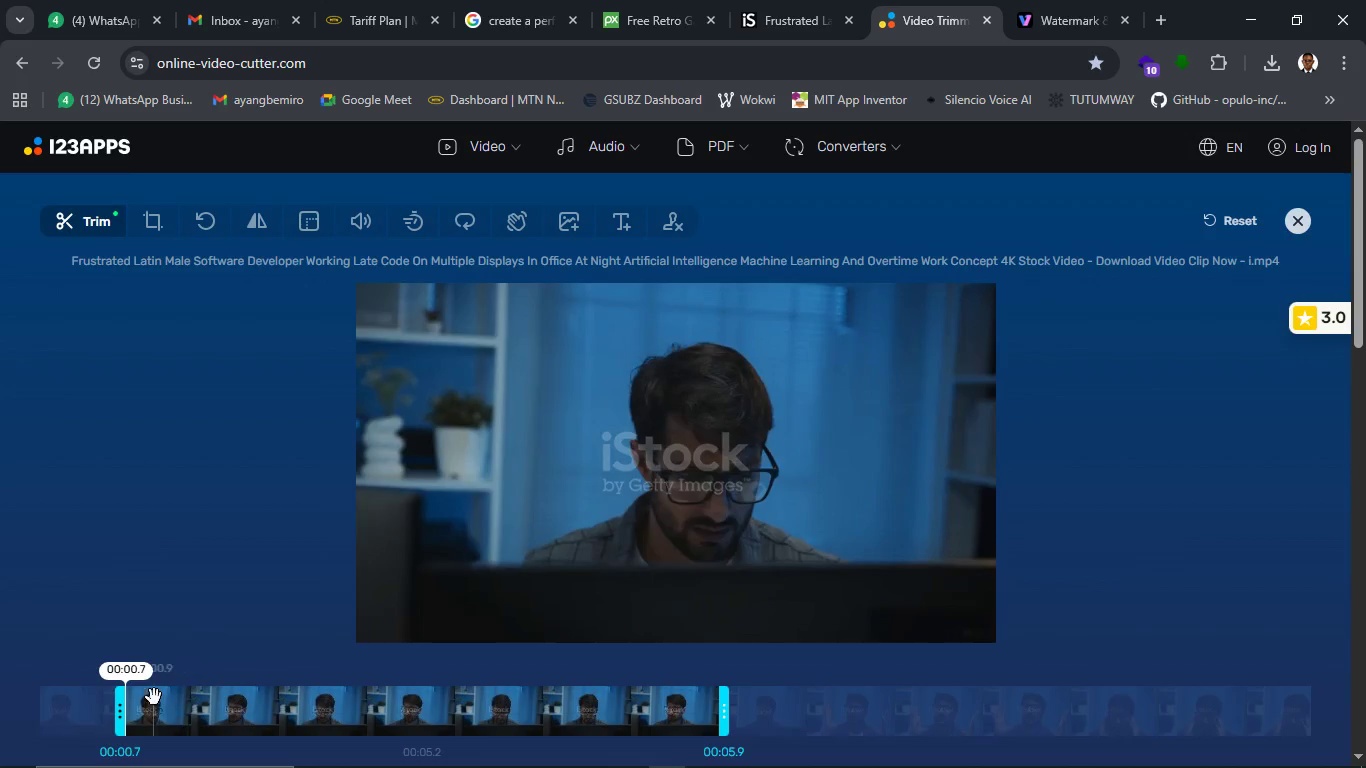 
scroll: coordinate [188, 671], scroll_direction: down, amount: 2.0
 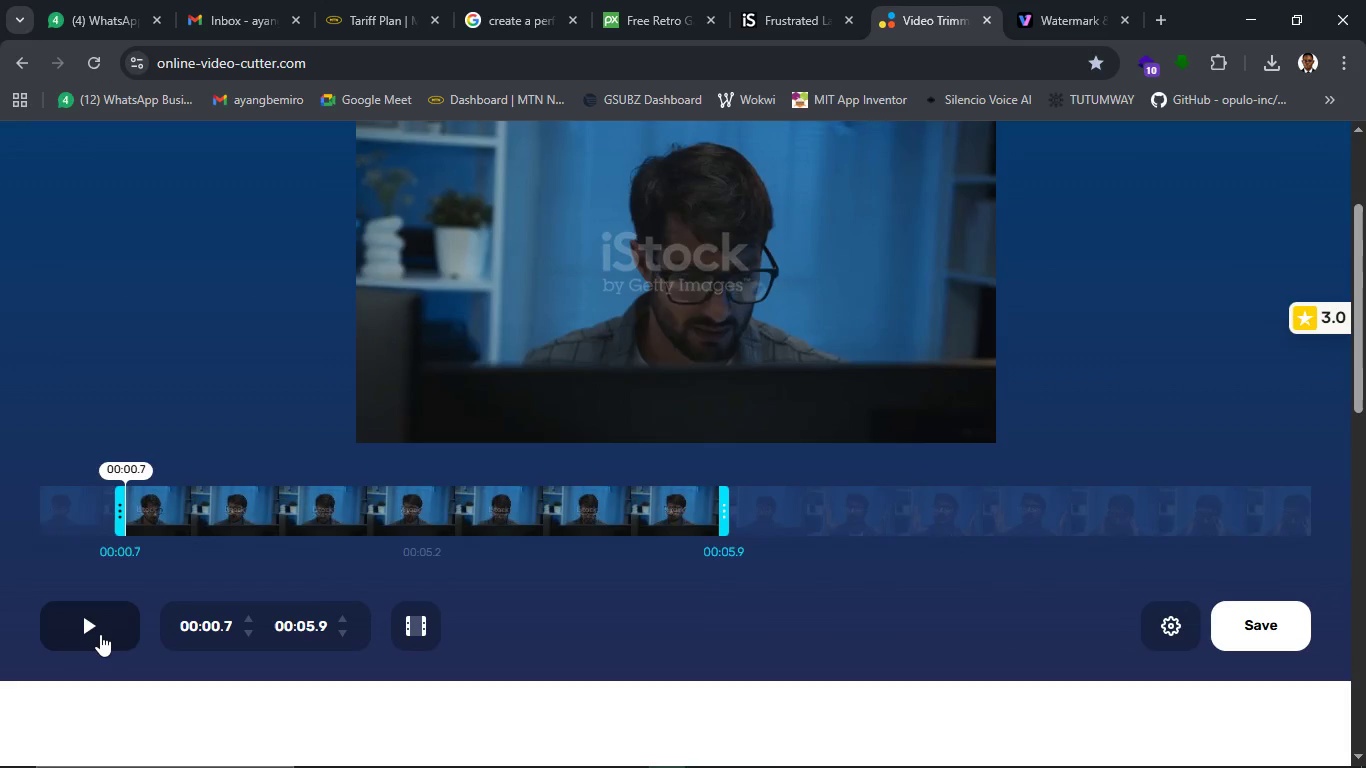 
left_click([100, 634])
 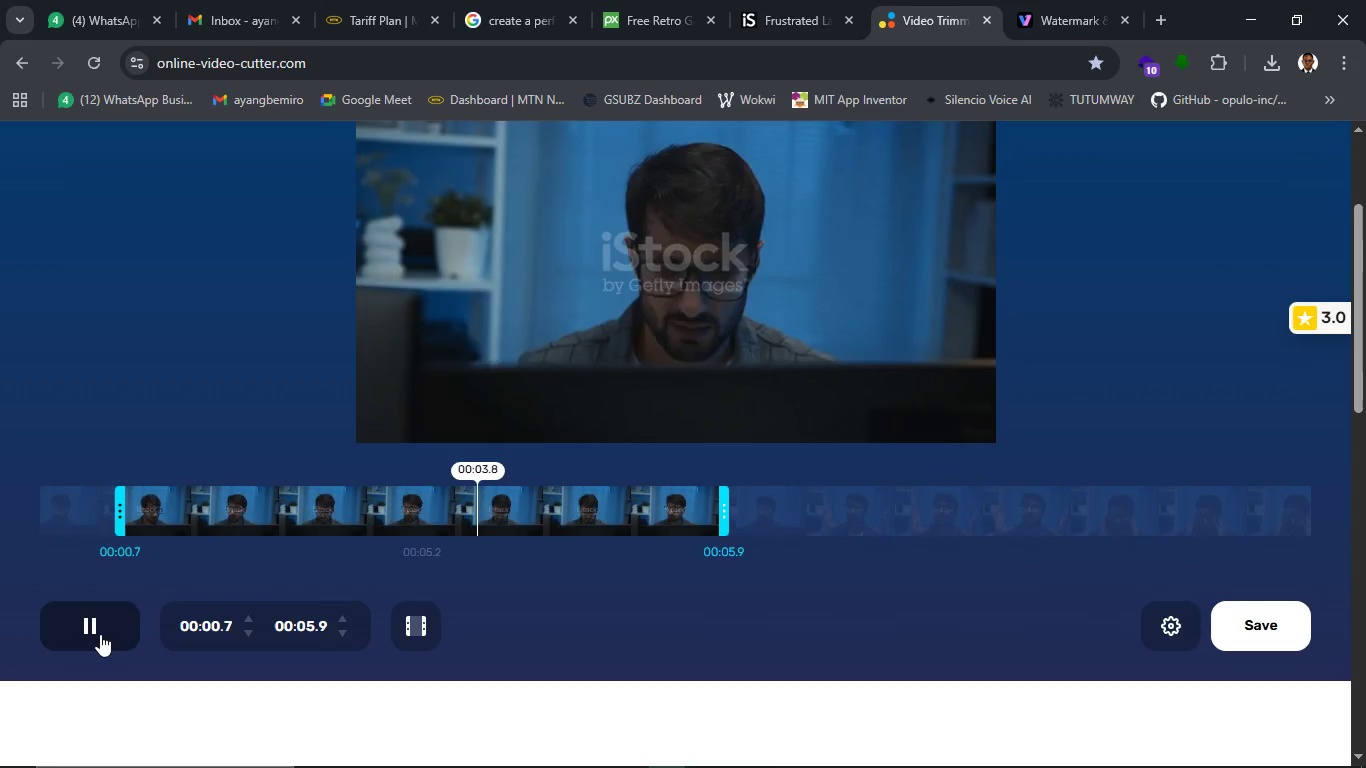 
left_click([100, 634])
 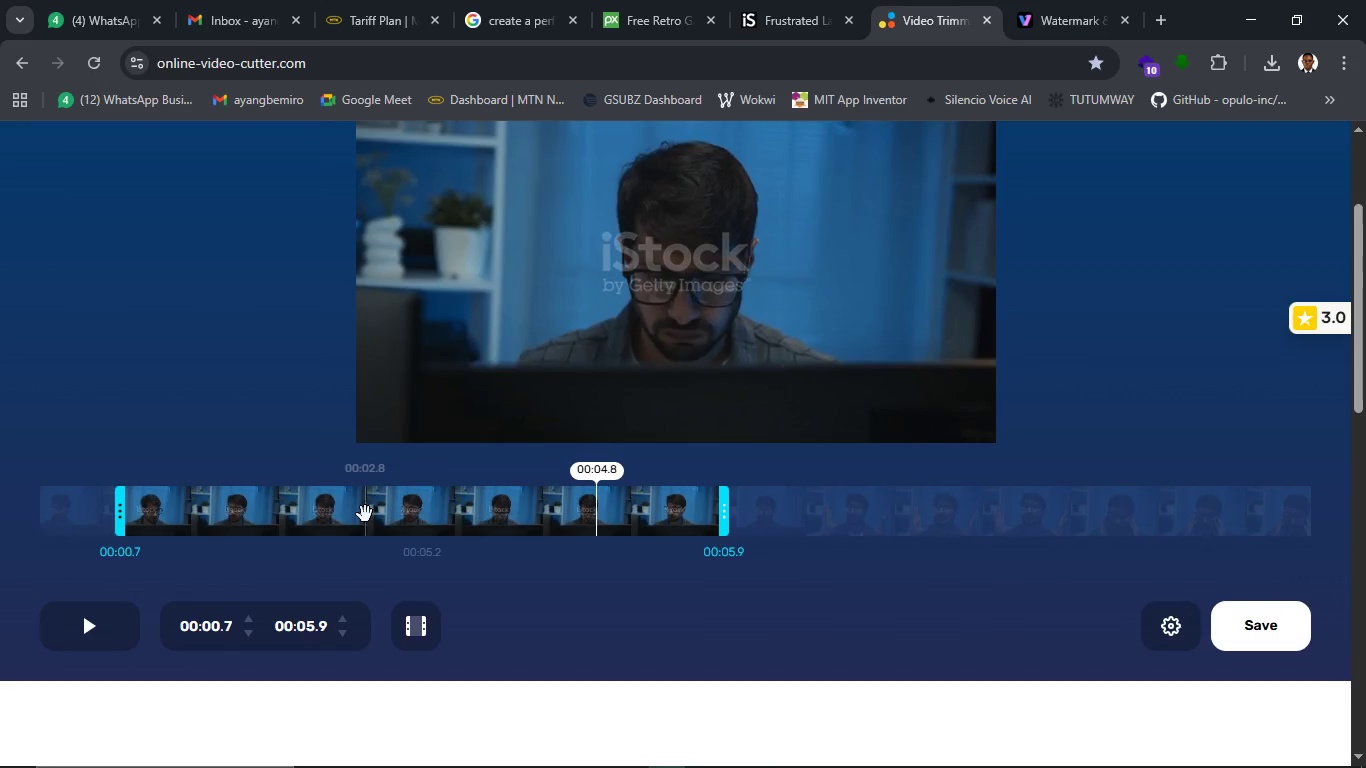 
left_click_drag(start_coordinate=[365, 514], to_coordinate=[694, 534])
 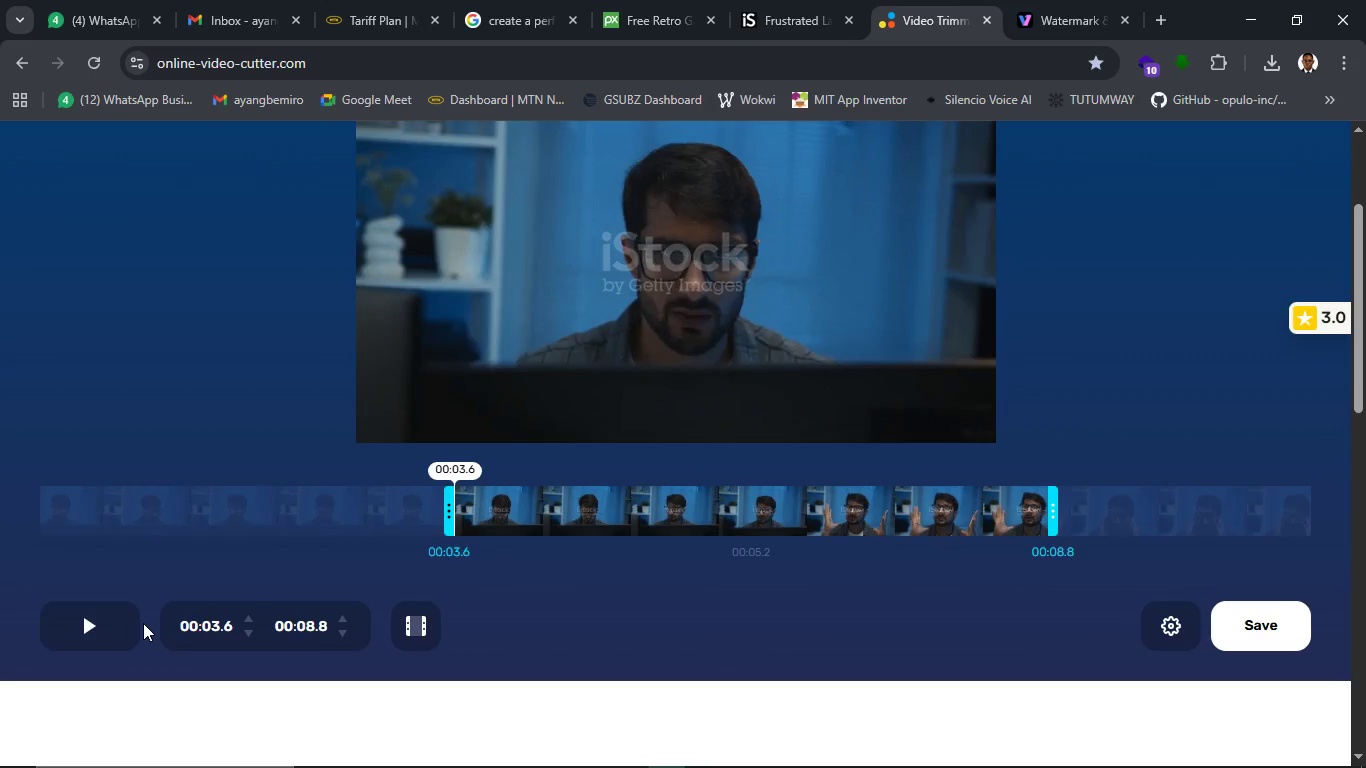 
left_click([120, 626])
 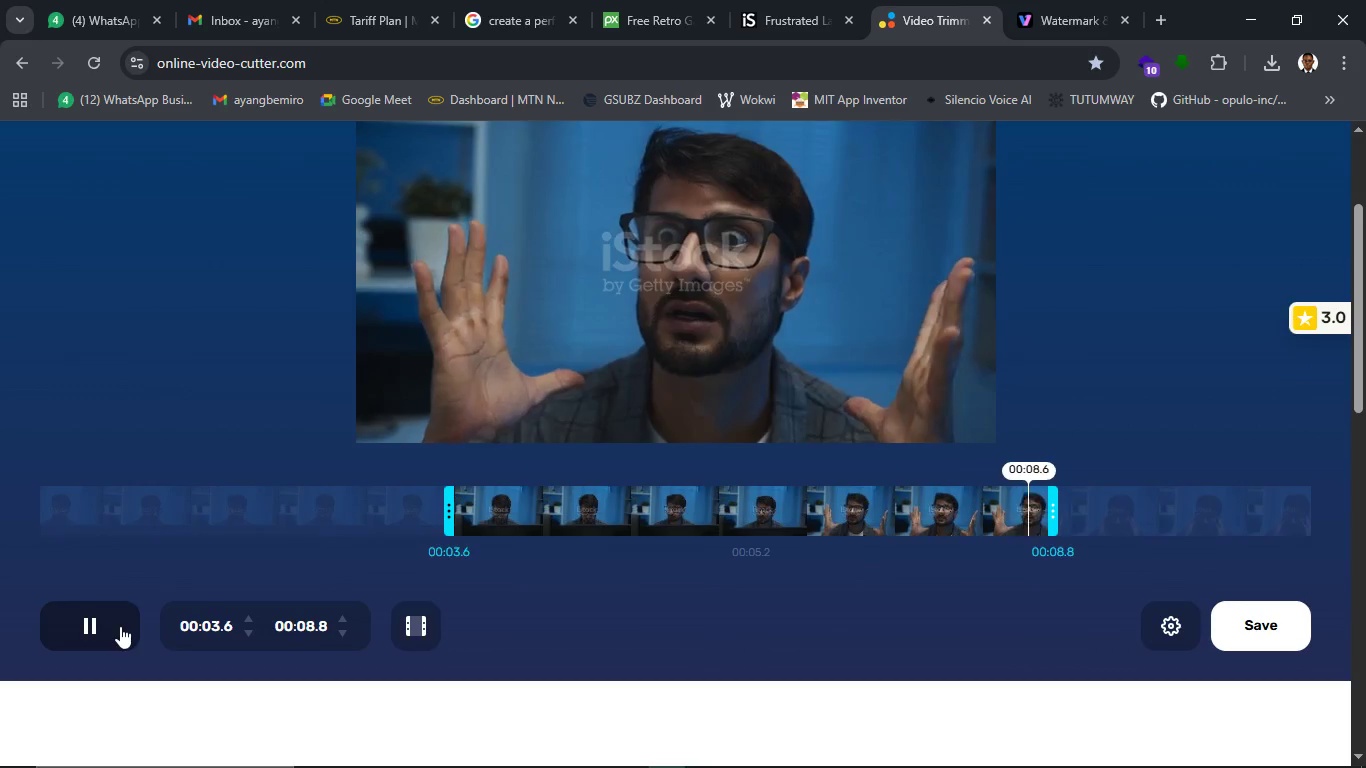 
wait(7.0)
 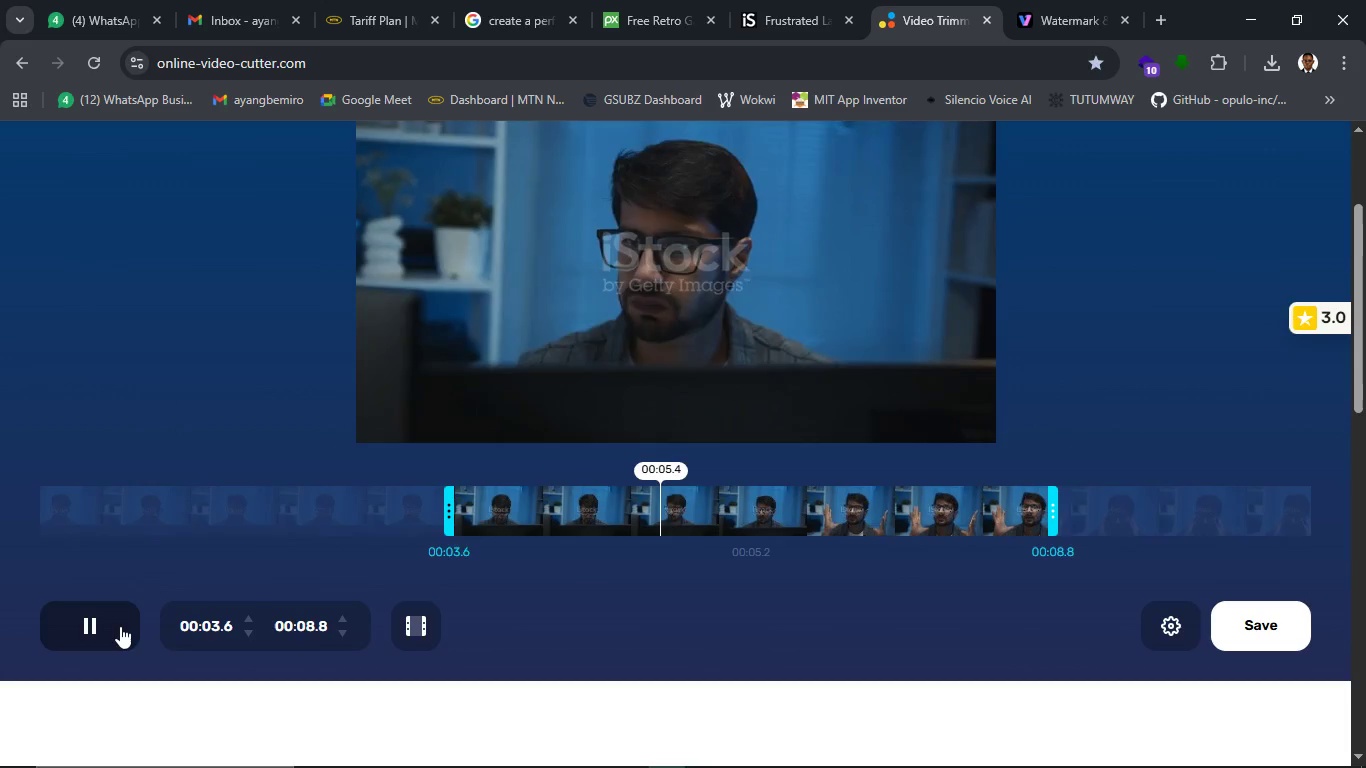 
left_click([1294, 630])
 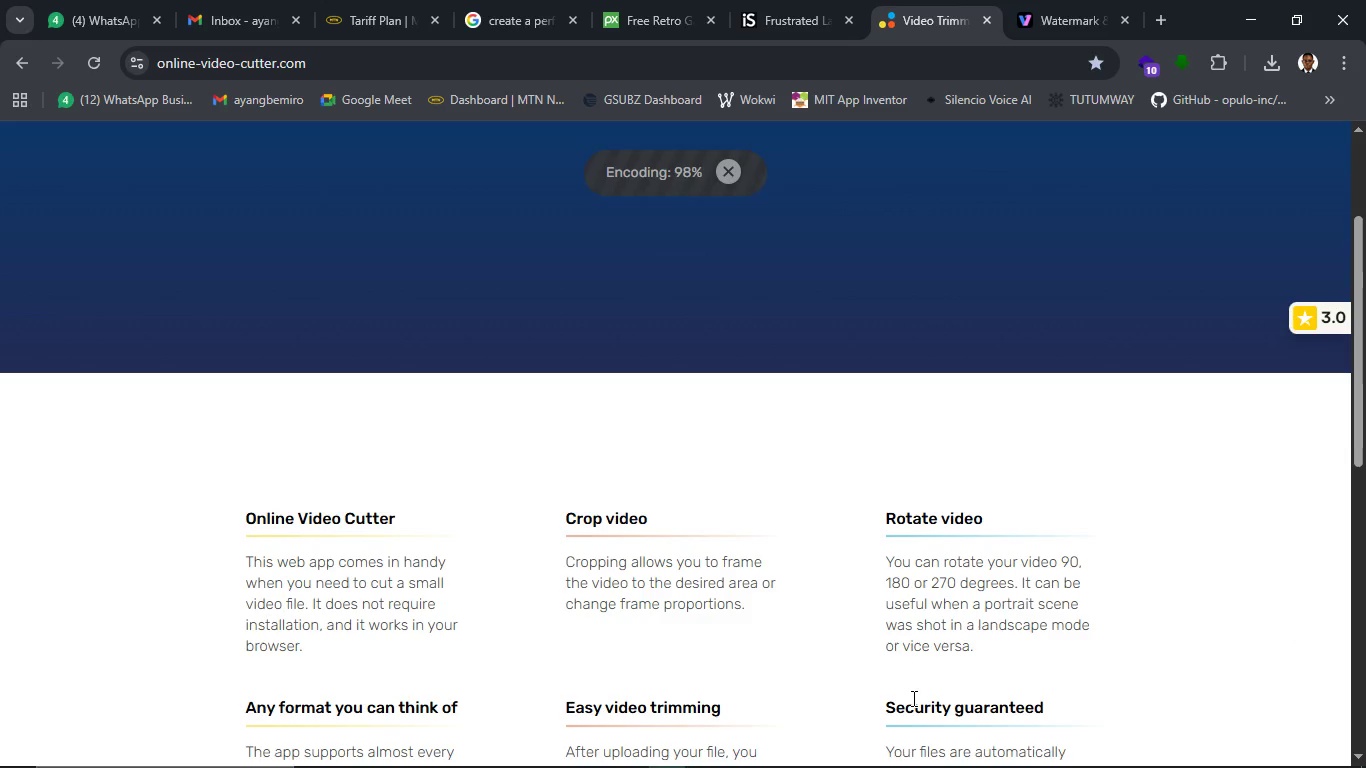 
scroll: coordinate [901, 688], scroll_direction: up, amount: 4.0
 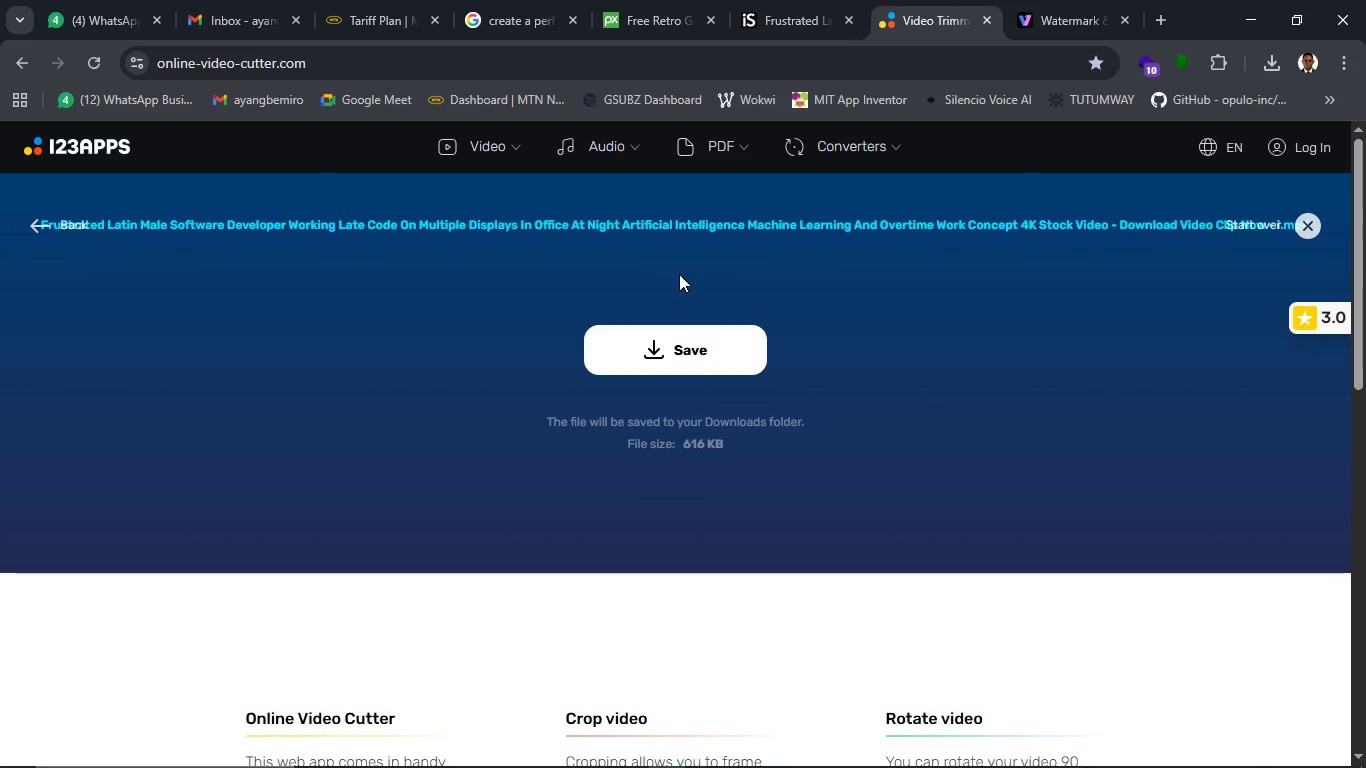 
left_click([691, 354])
 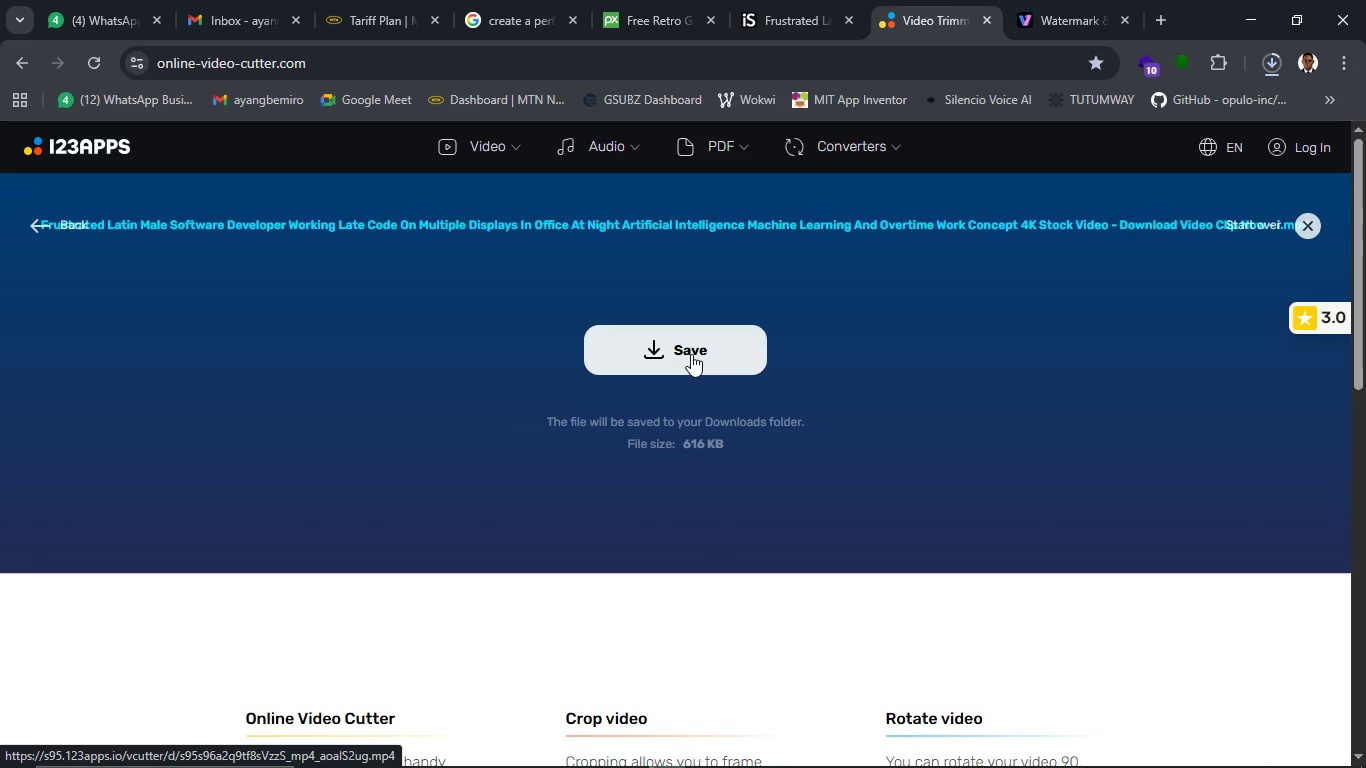 
wait(12.38)
 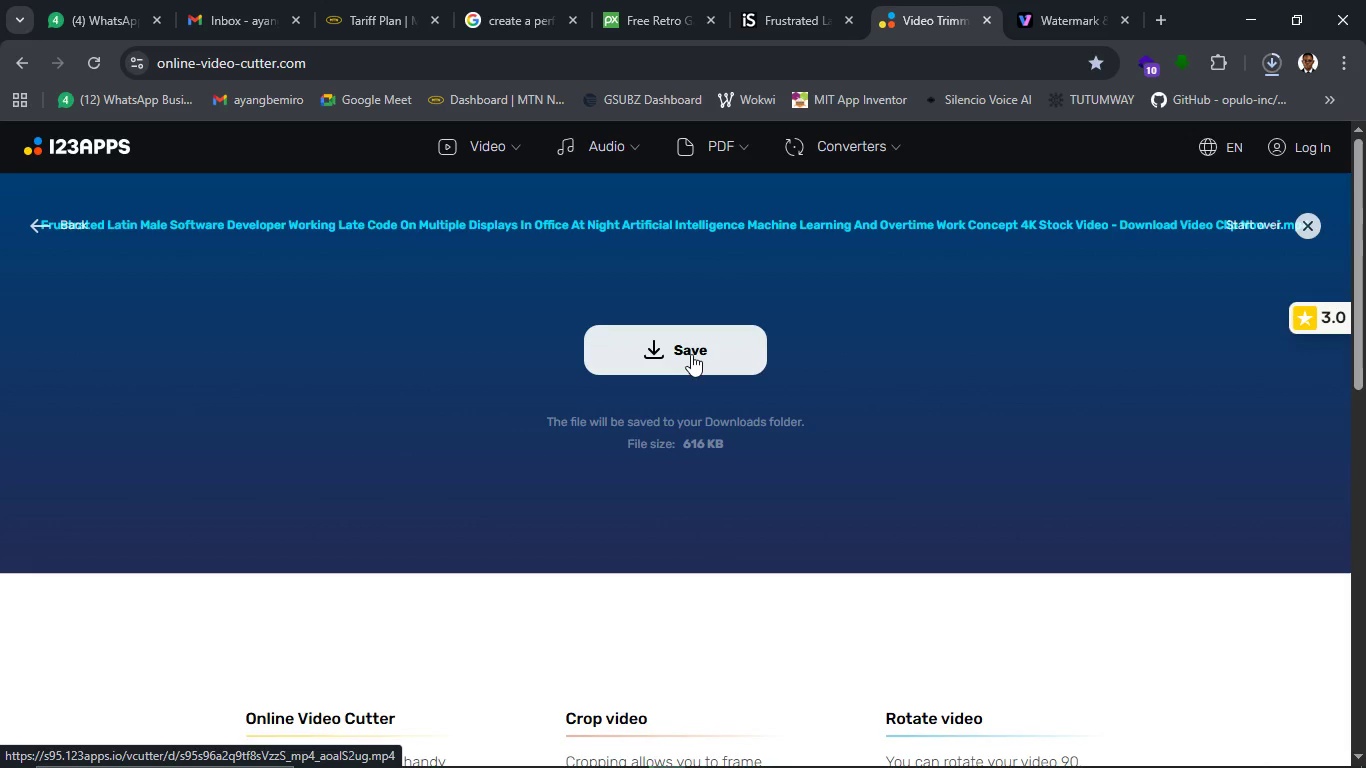 
left_click([639, 752])
 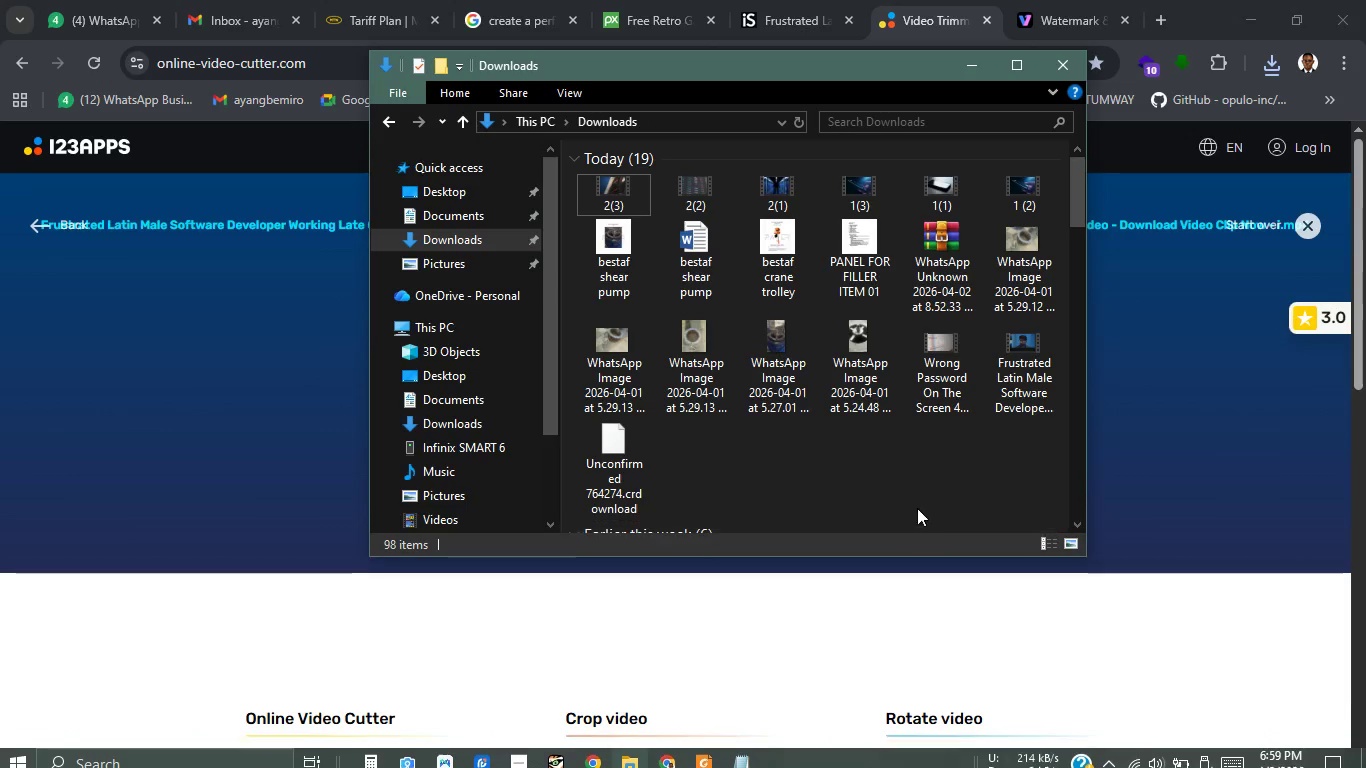 
left_click([917, 501])
 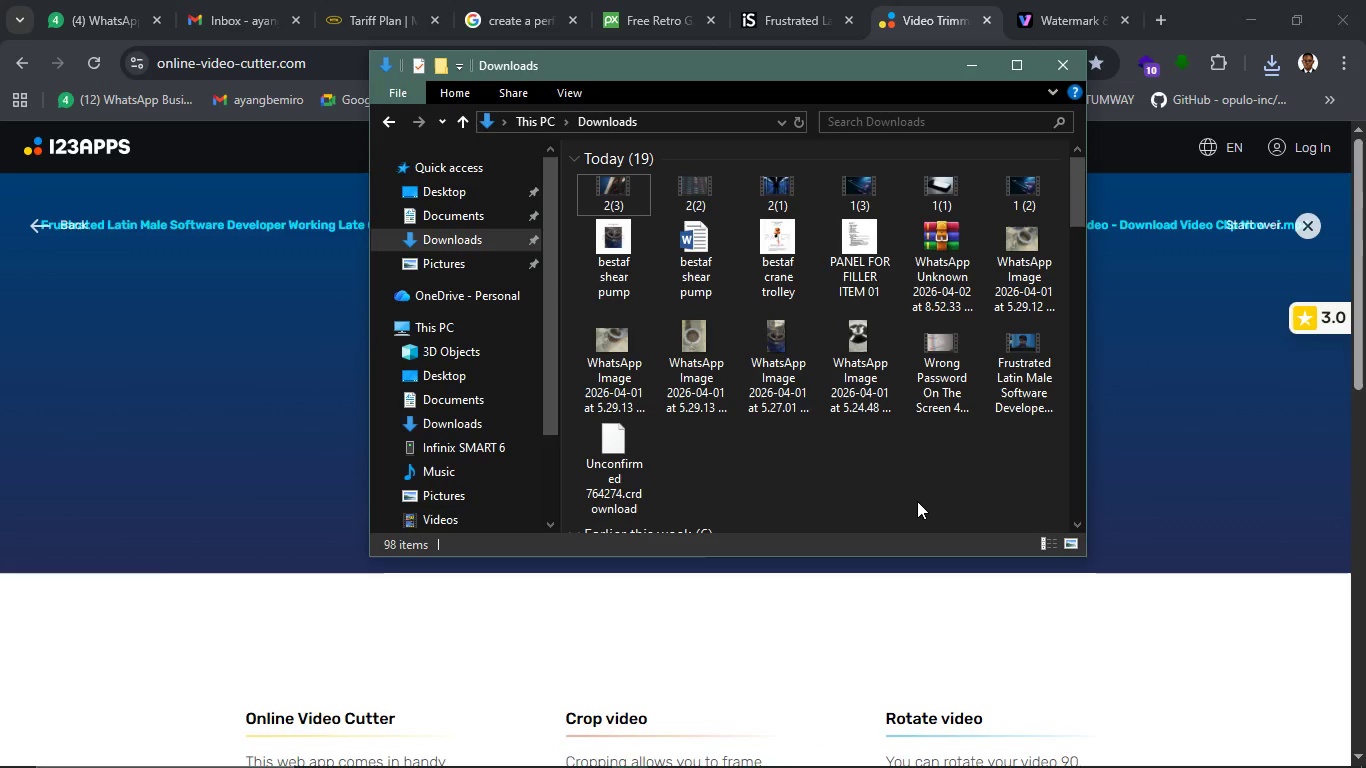 
key(Control+R)
 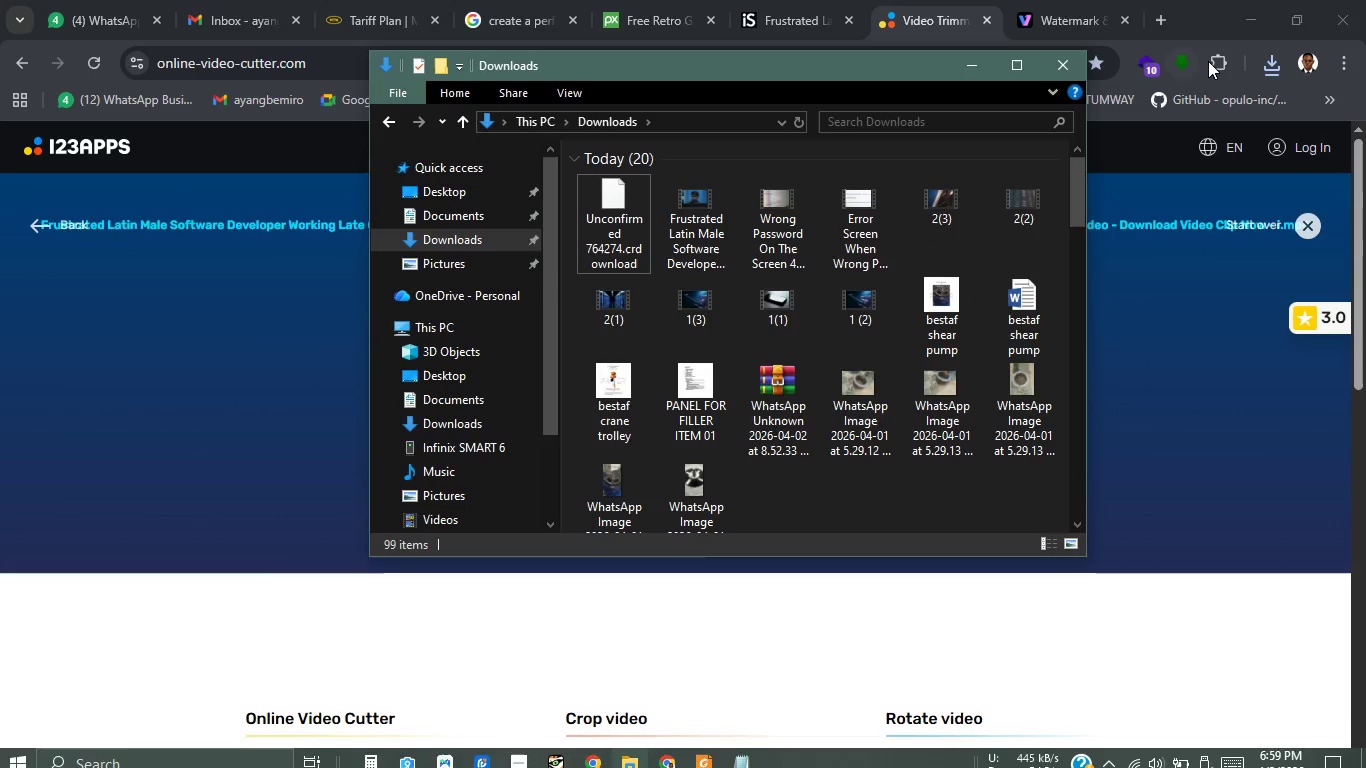 
wait(5.97)
 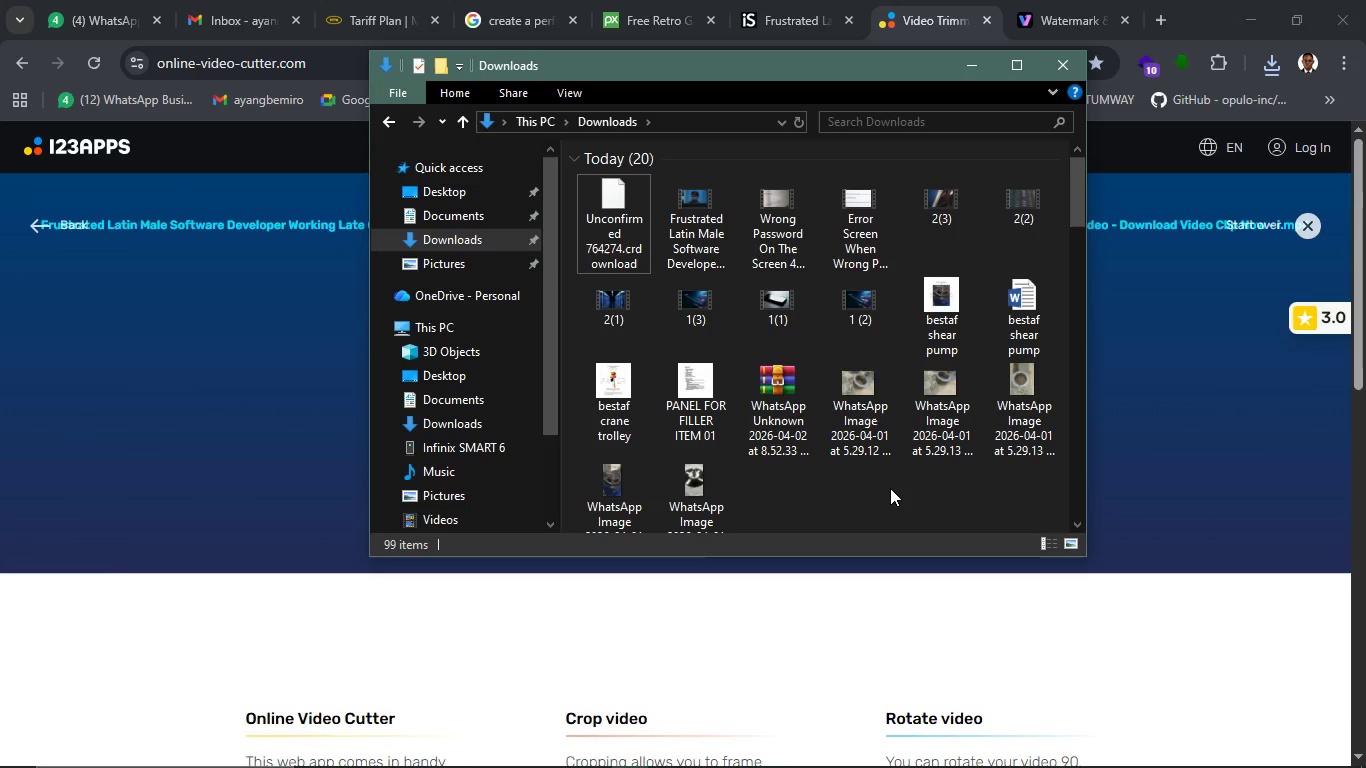 
left_click([1271, 63])
 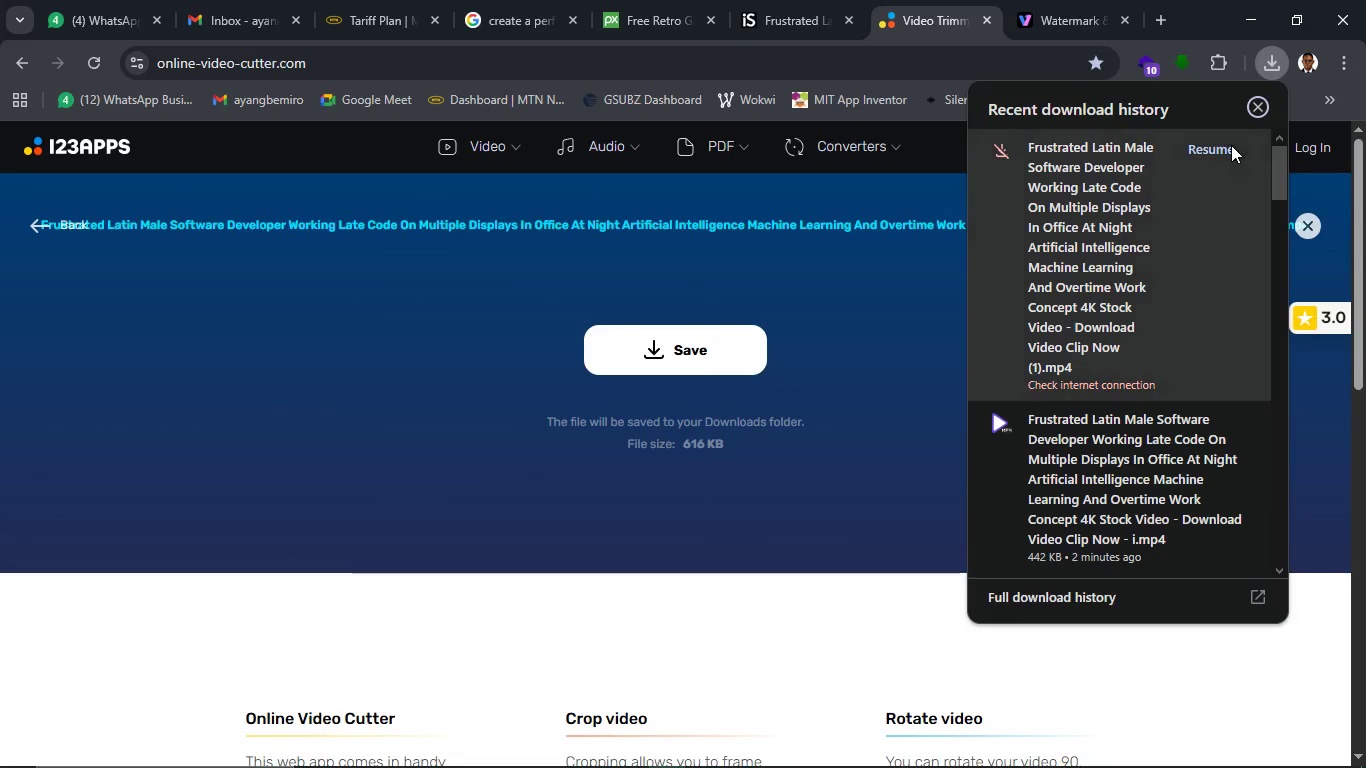 
left_click([1231, 145])
 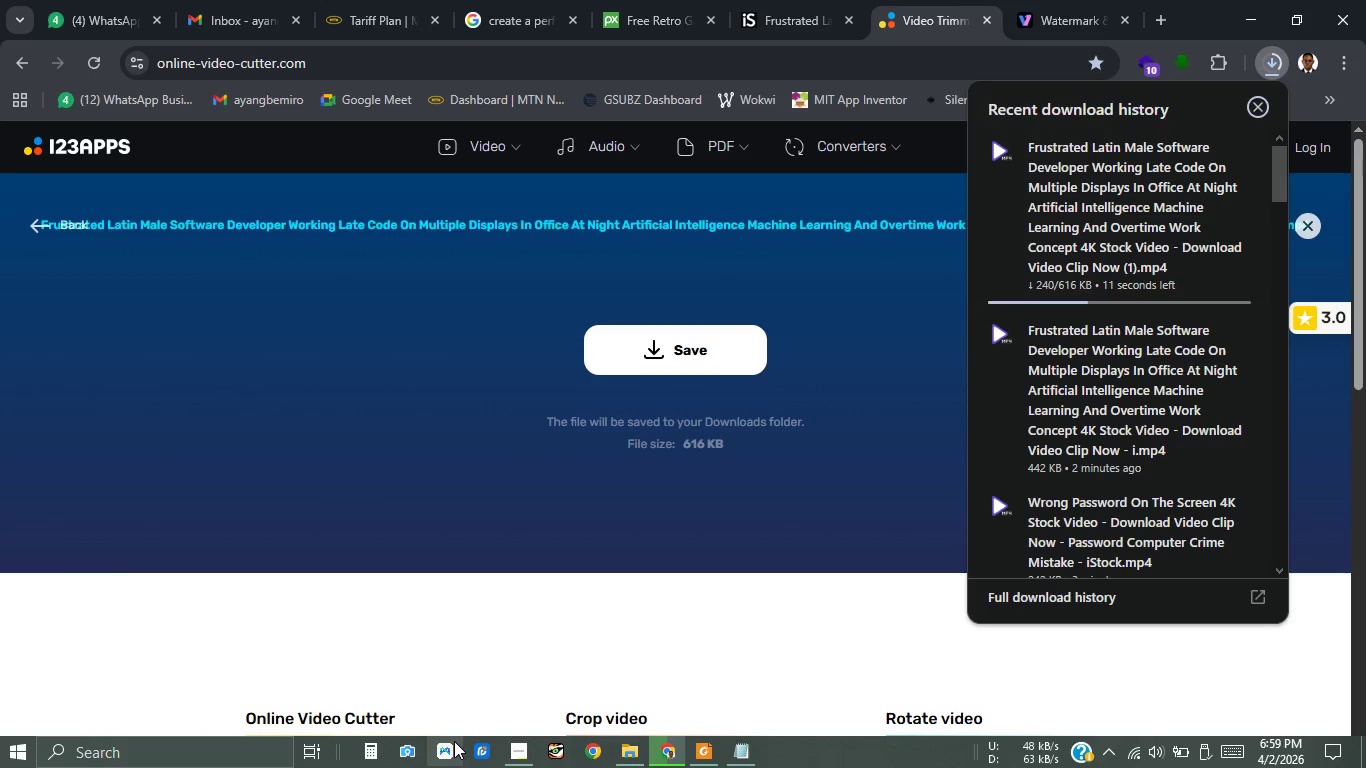 
wait(5.53)
 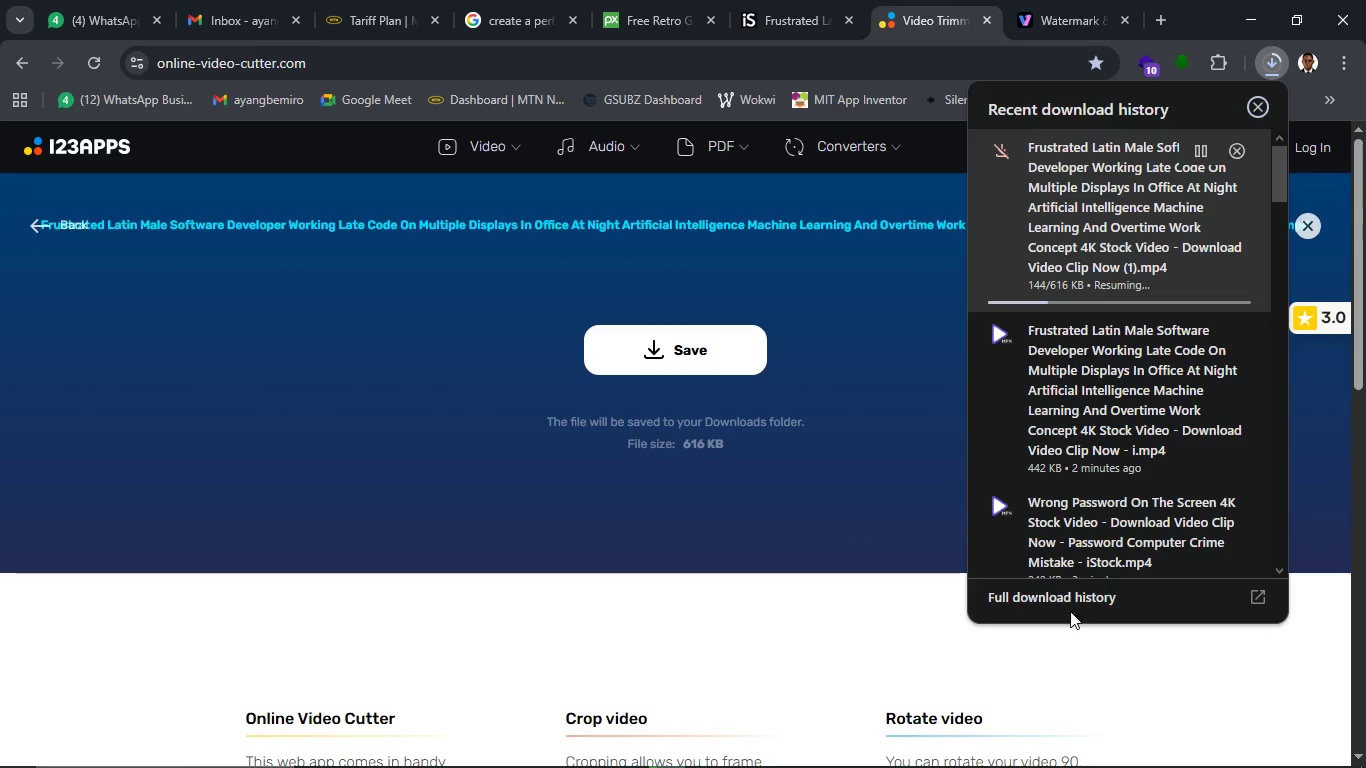 
left_click([513, 757])